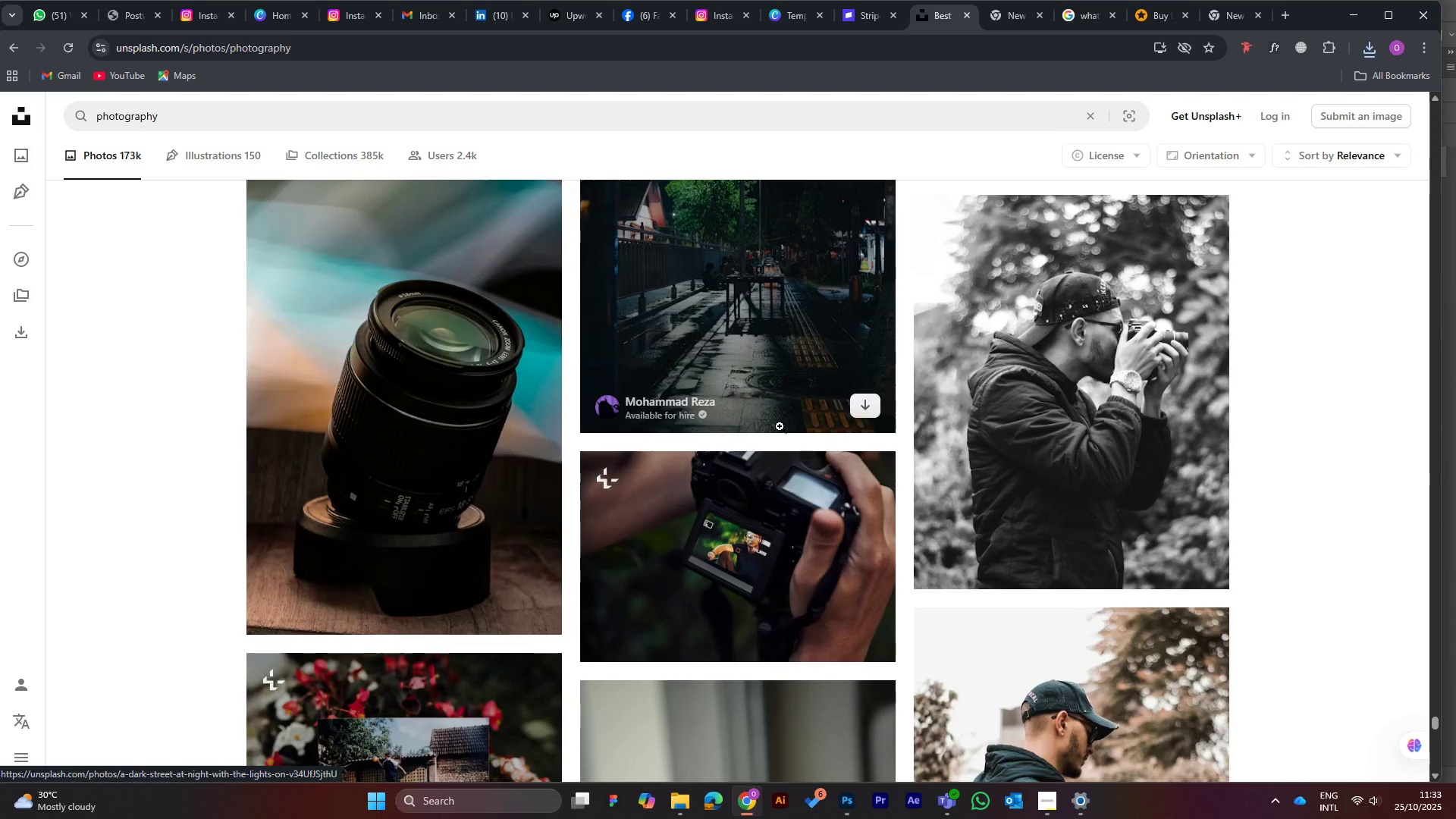 
scroll: coordinate [717, 539], scroll_direction: down, amount: 16.0
 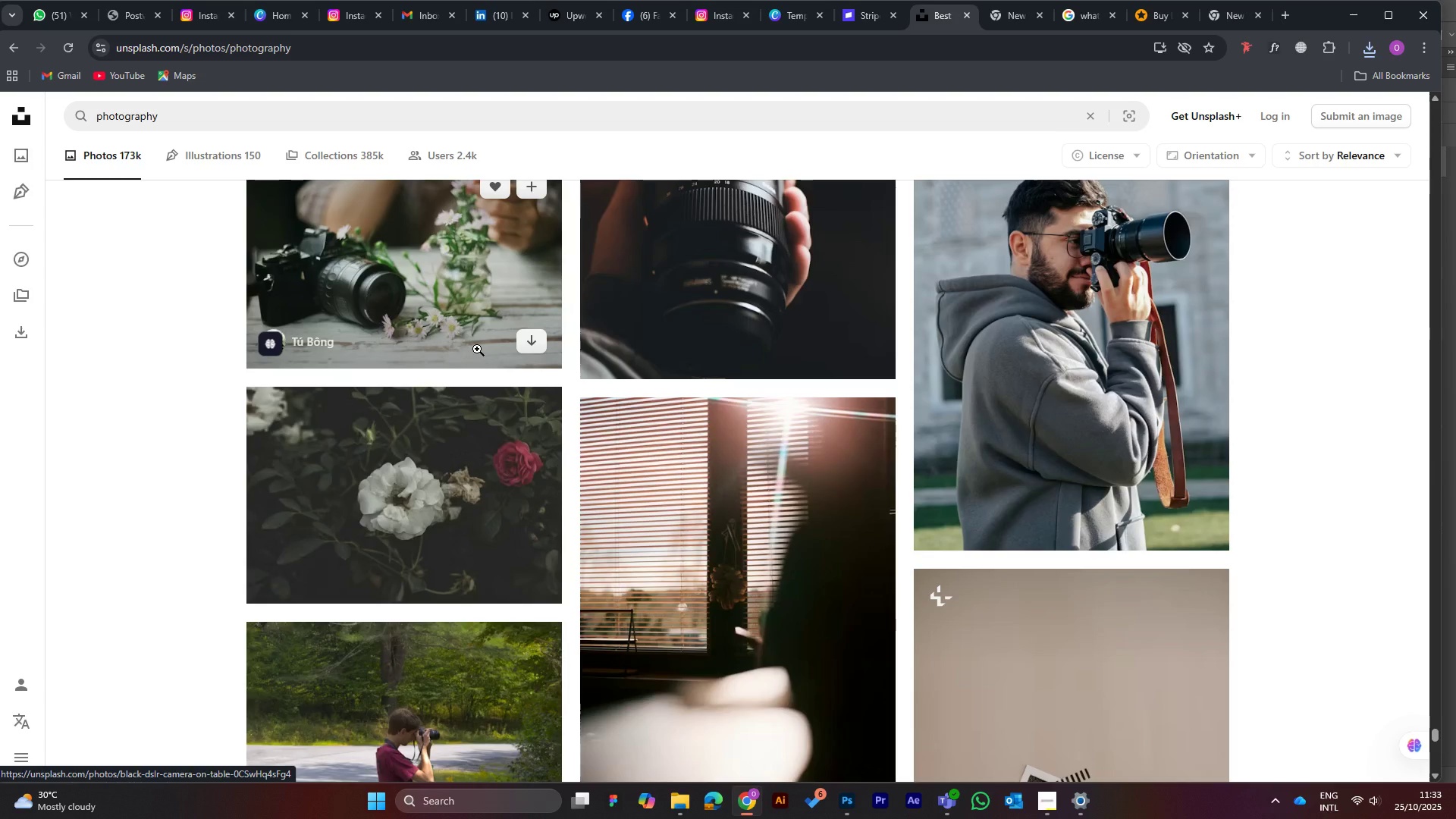 
scroll: coordinate [475, 349], scroll_direction: none, amount: 0.0
 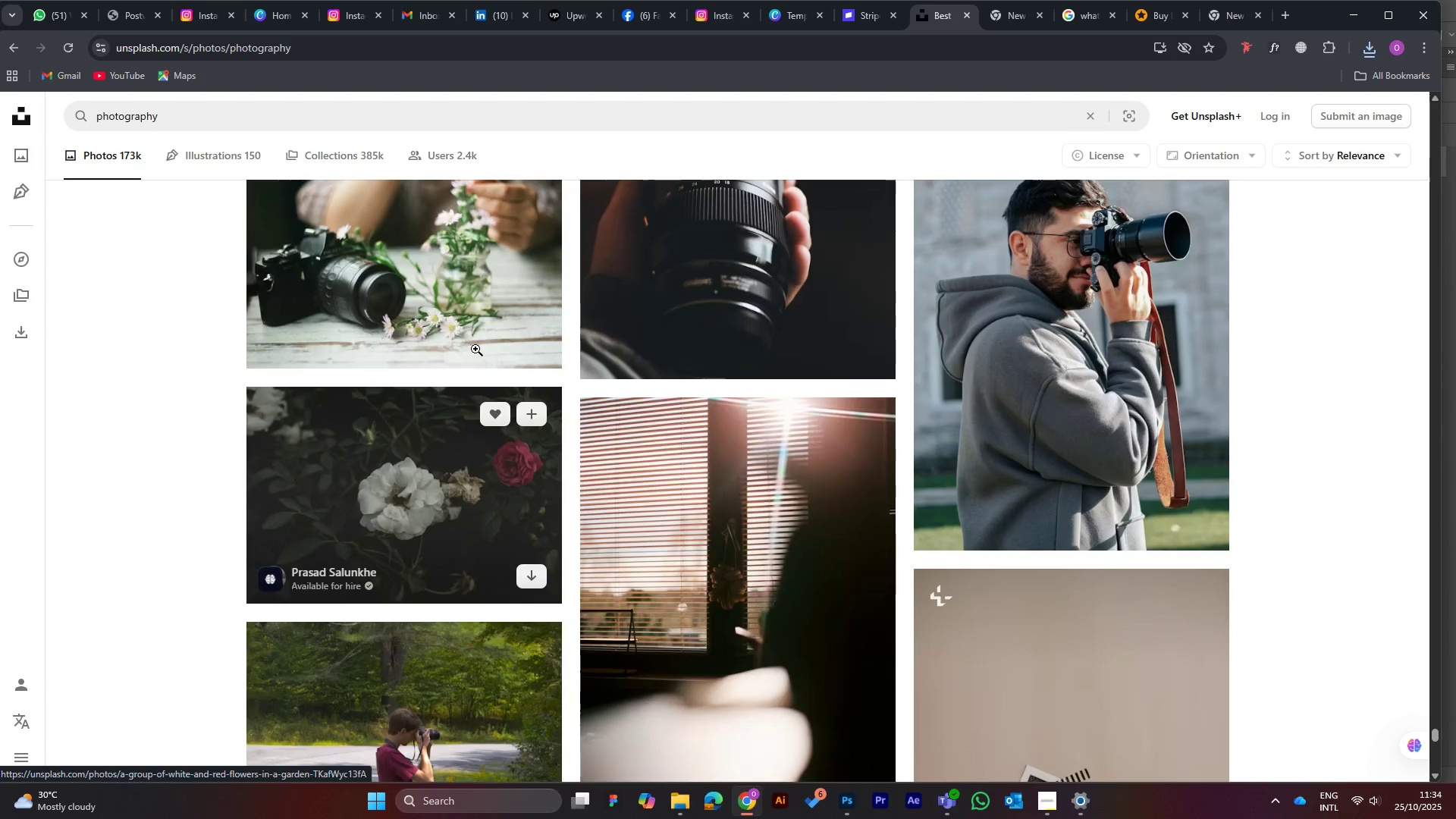 
scroll: coordinate [814, 534], scroll_direction: down, amount: 17.0
 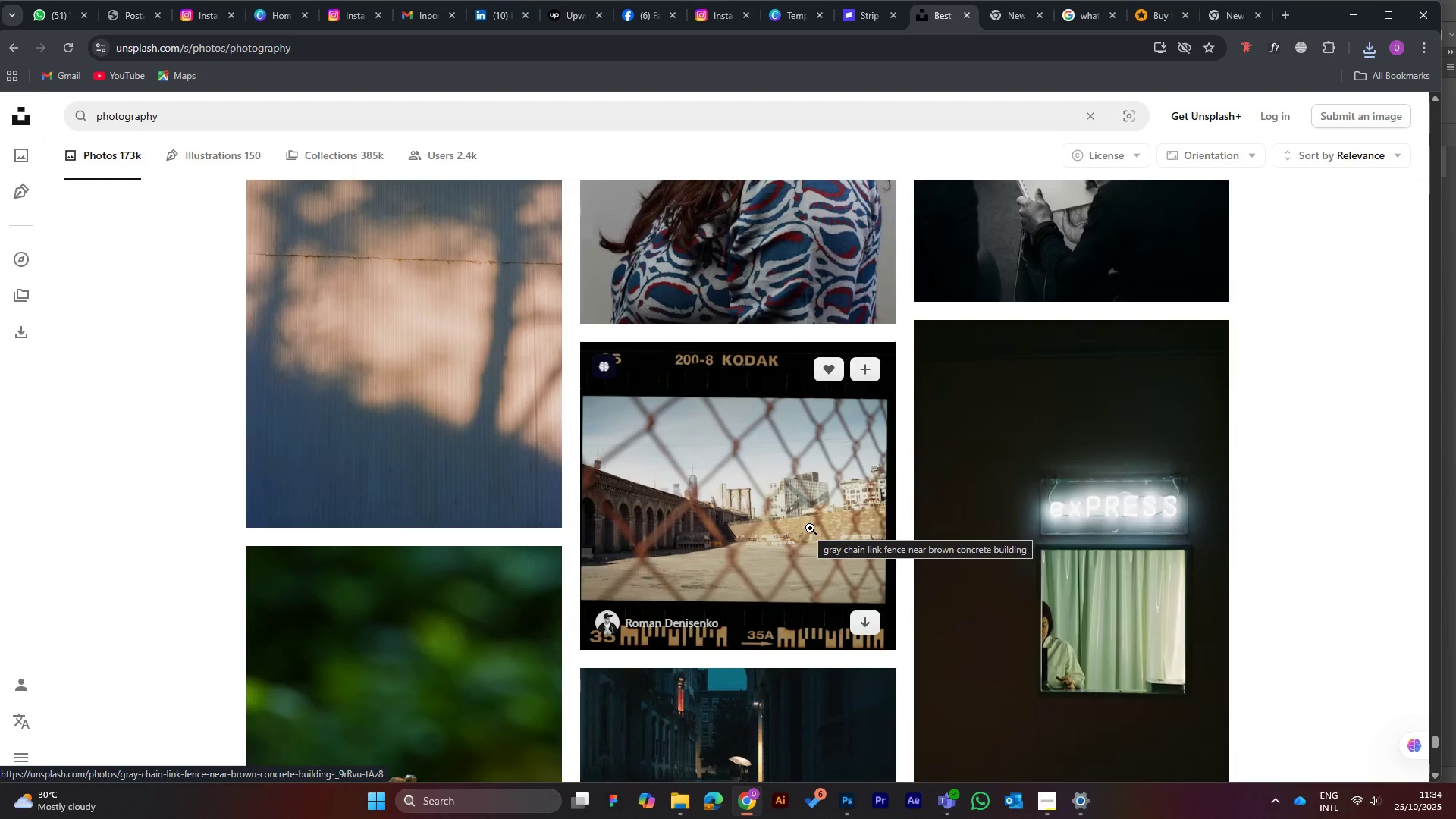 
scroll: coordinate [789, 546], scroll_direction: down, amount: 20.0
 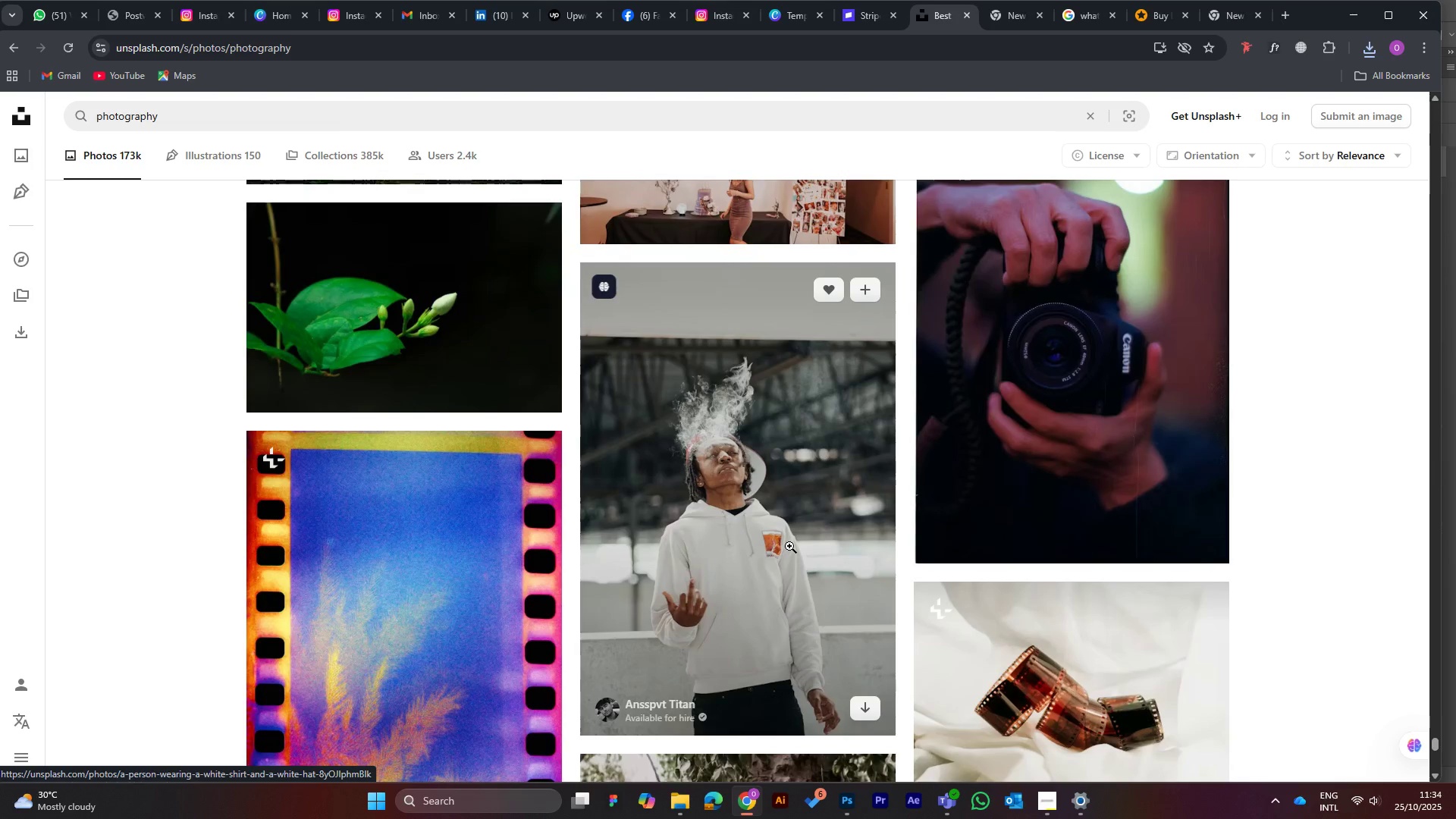 
scroll: coordinate [772, 529], scroll_direction: down, amount: 19.0
 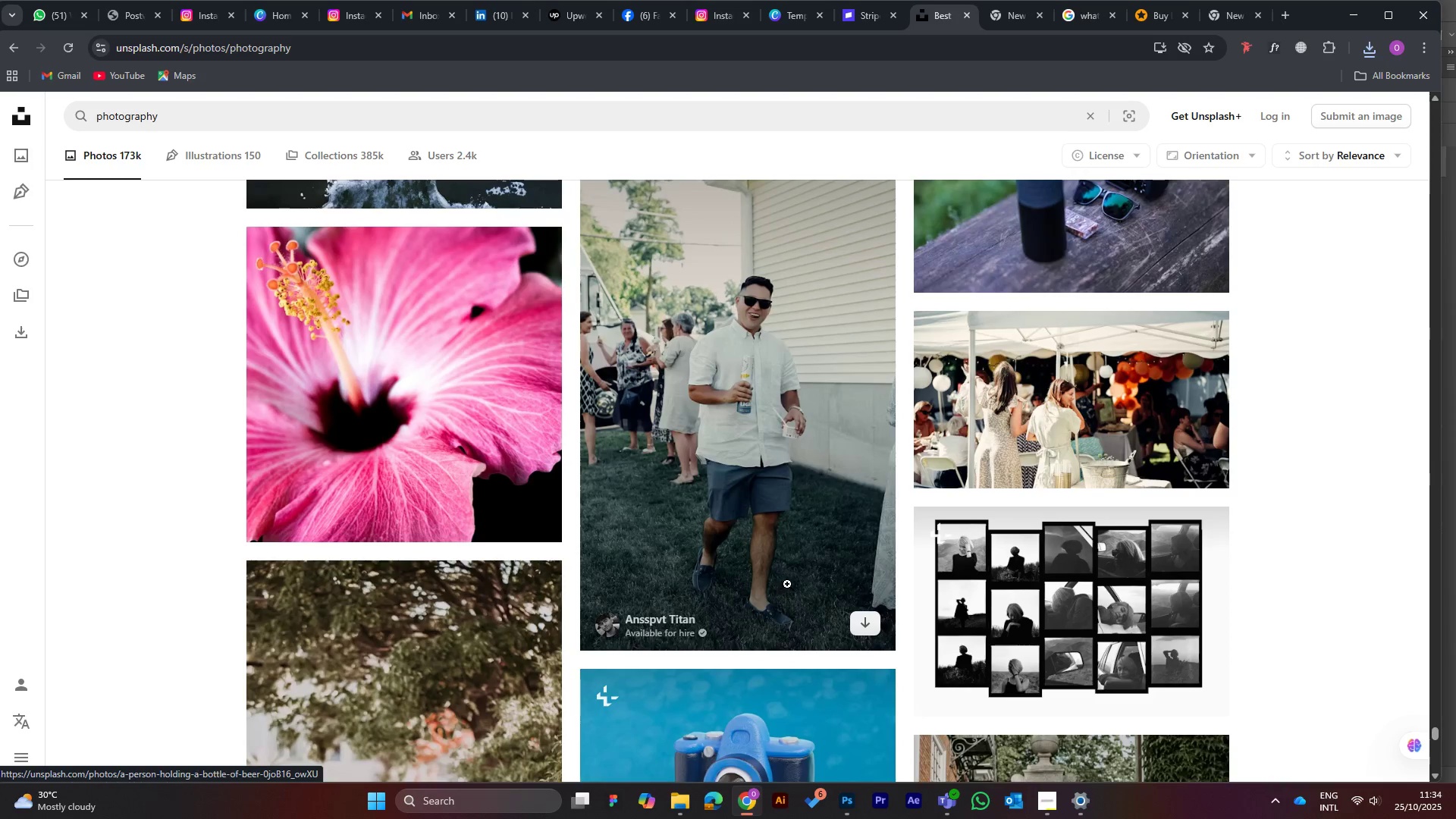 
scroll: coordinate [744, 597], scroll_direction: down, amount: 20.0
 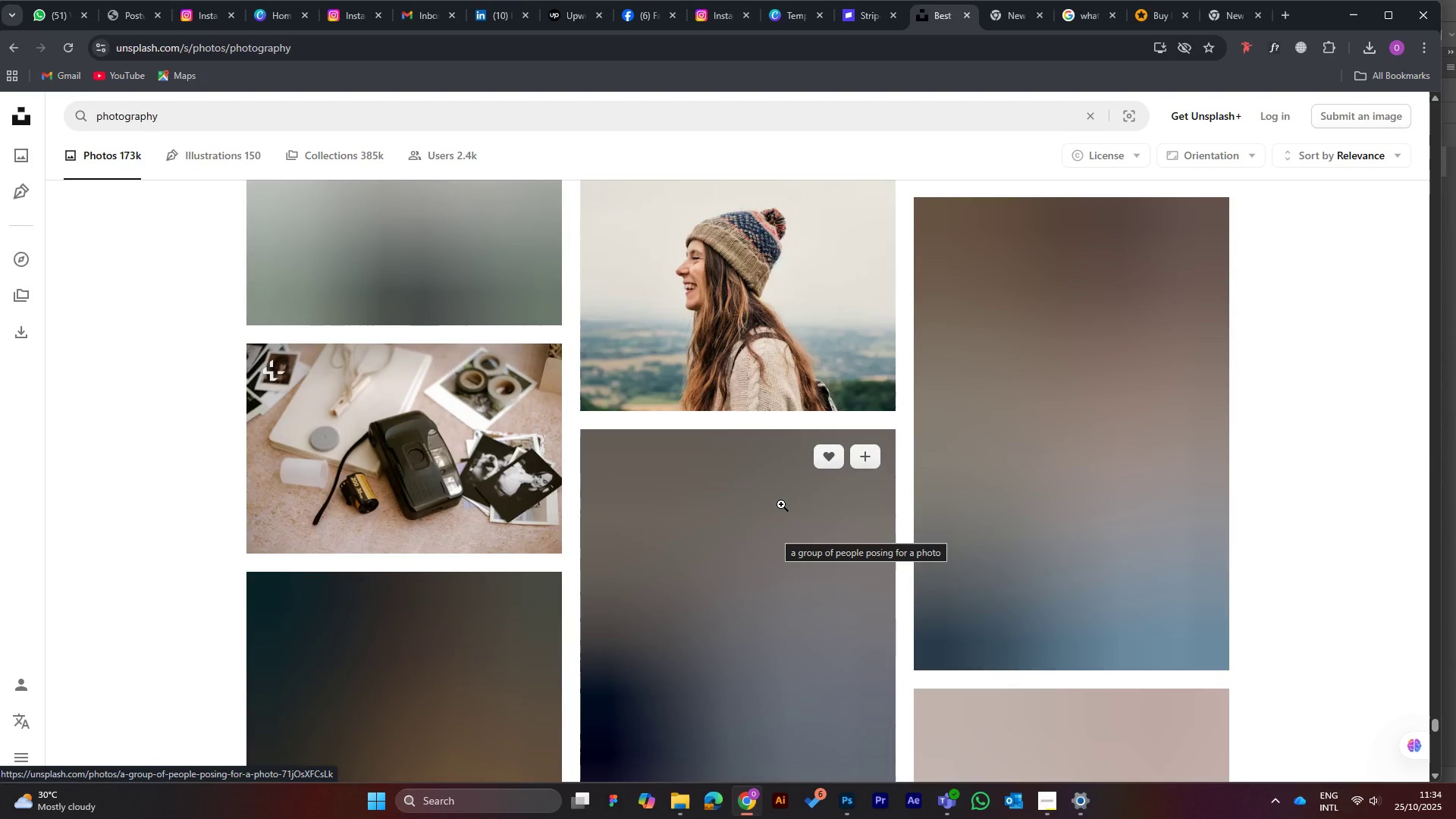 
scroll: coordinate [755, 520], scroll_direction: down, amount: 4.0
 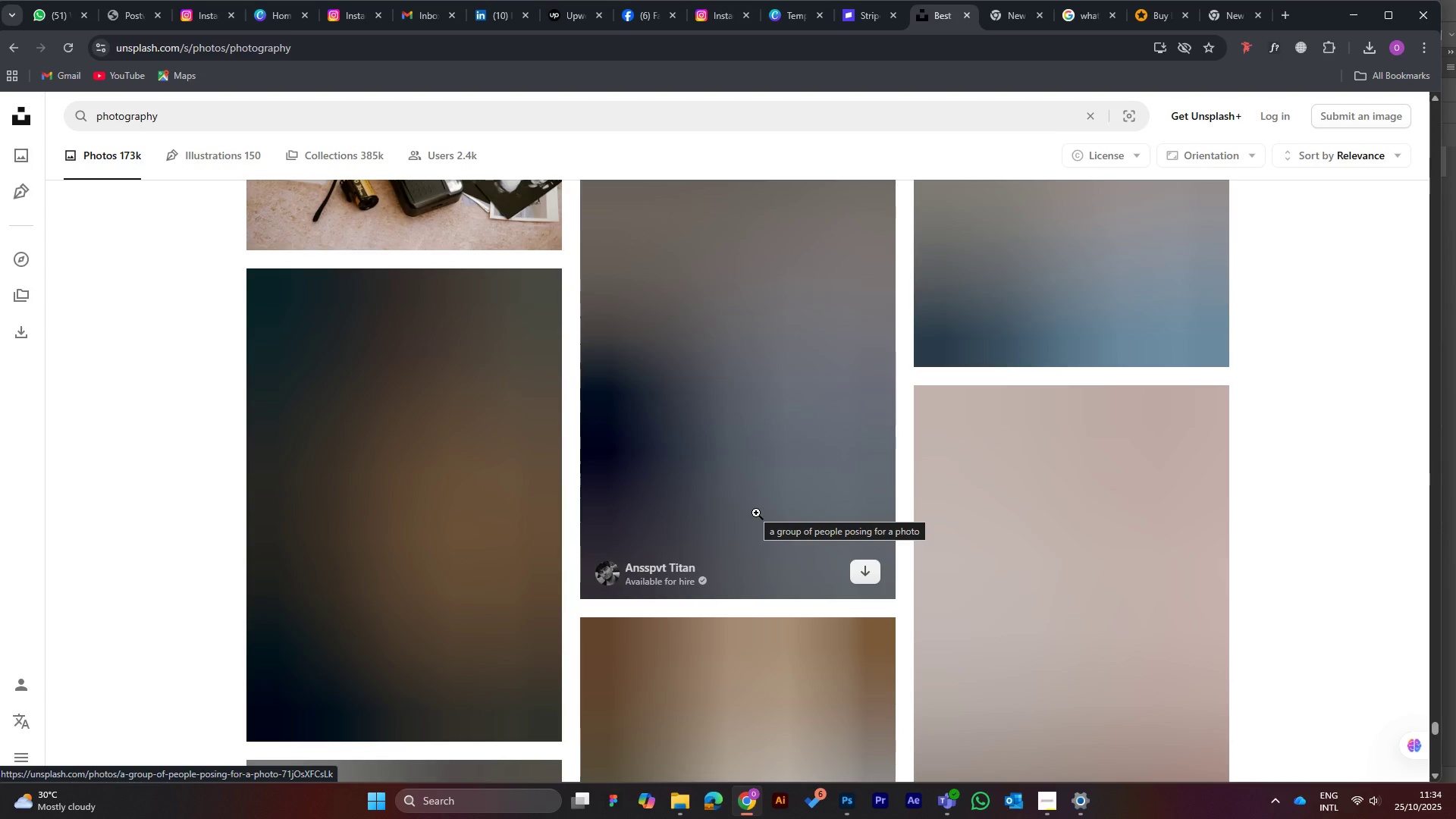 
scroll: coordinate [768, 516], scroll_direction: up, amount: 15.0